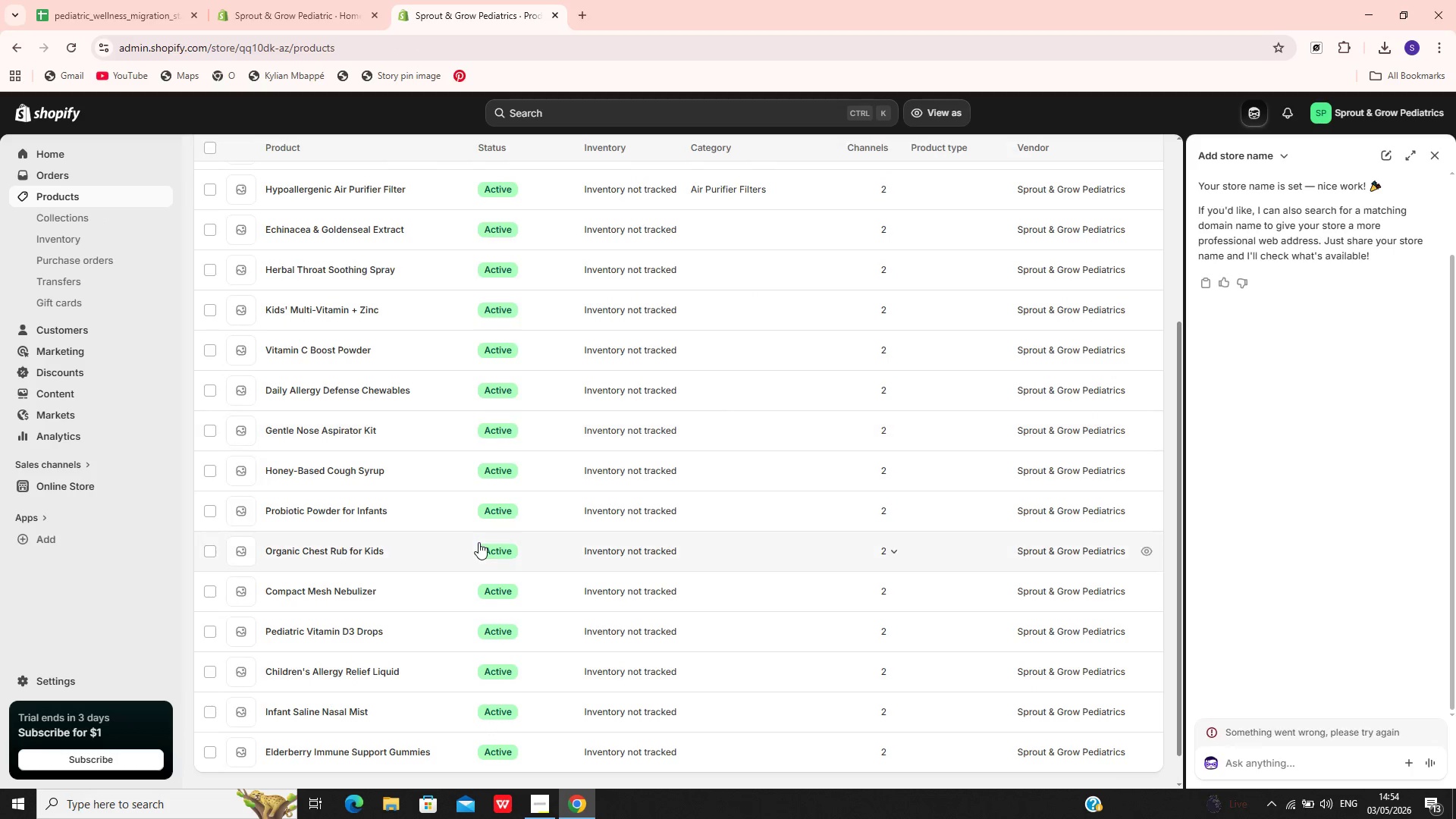 
wait(6.89)
 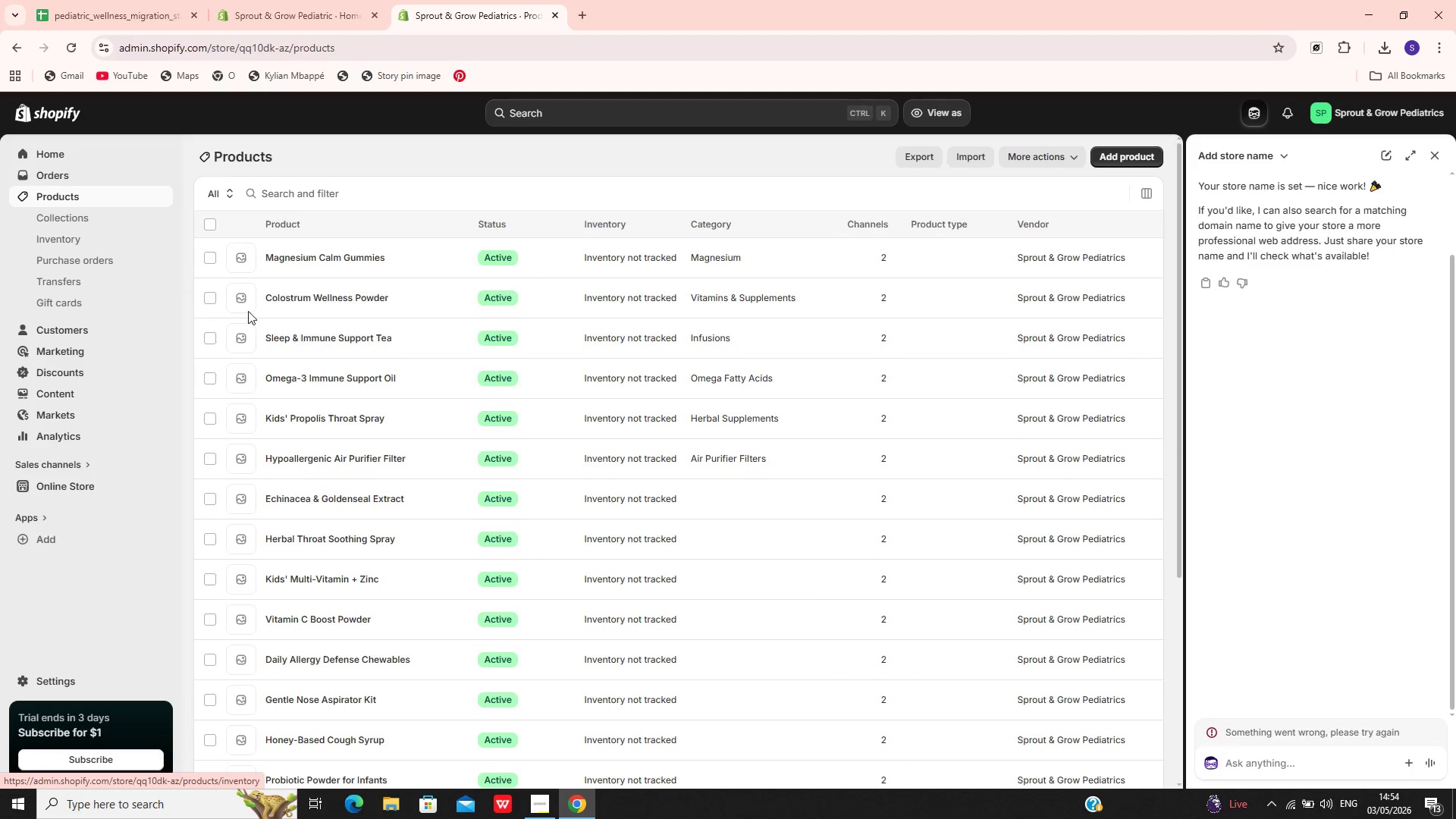 
left_click([384, 240])
 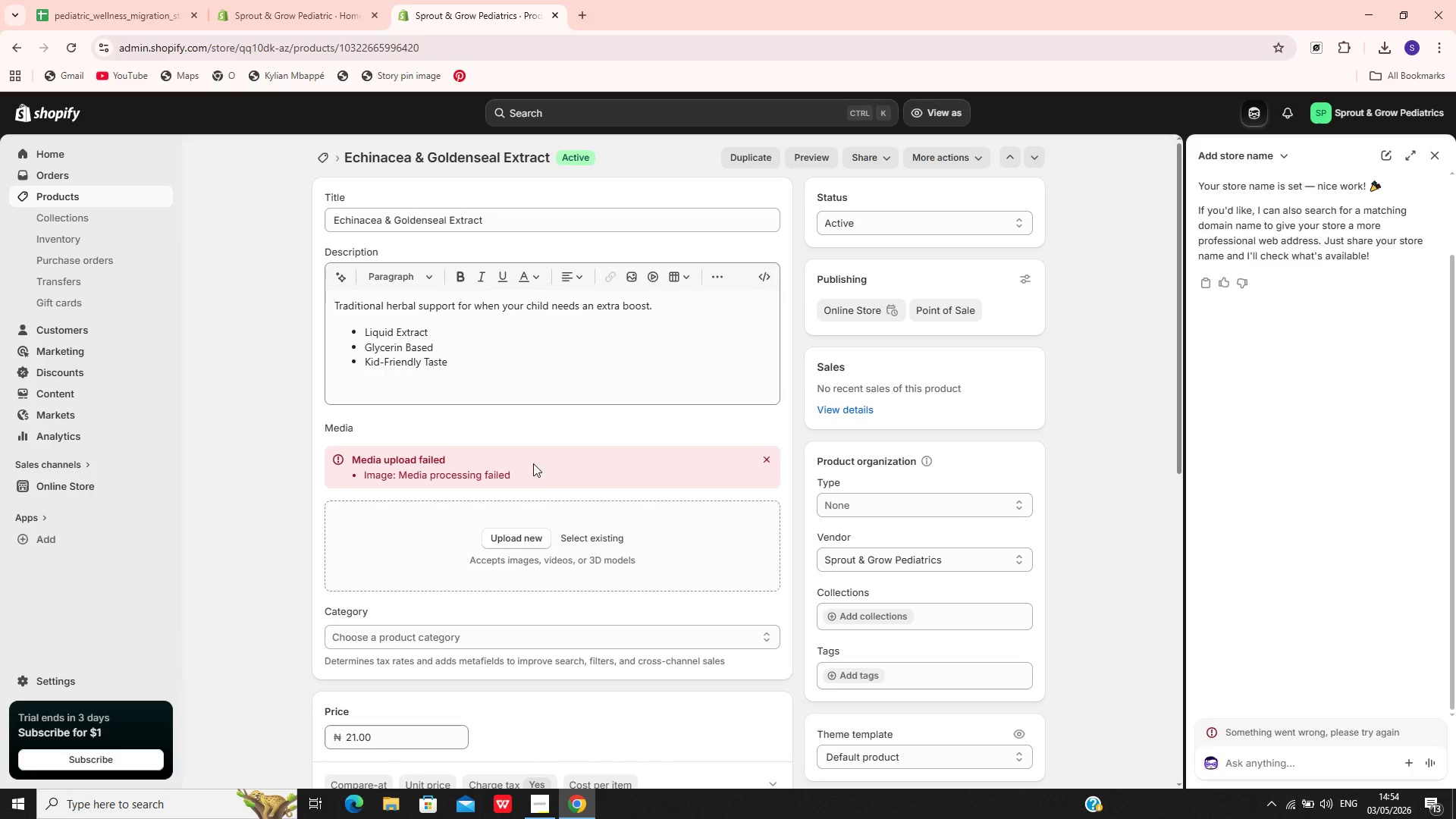 
left_click([541, 384])
 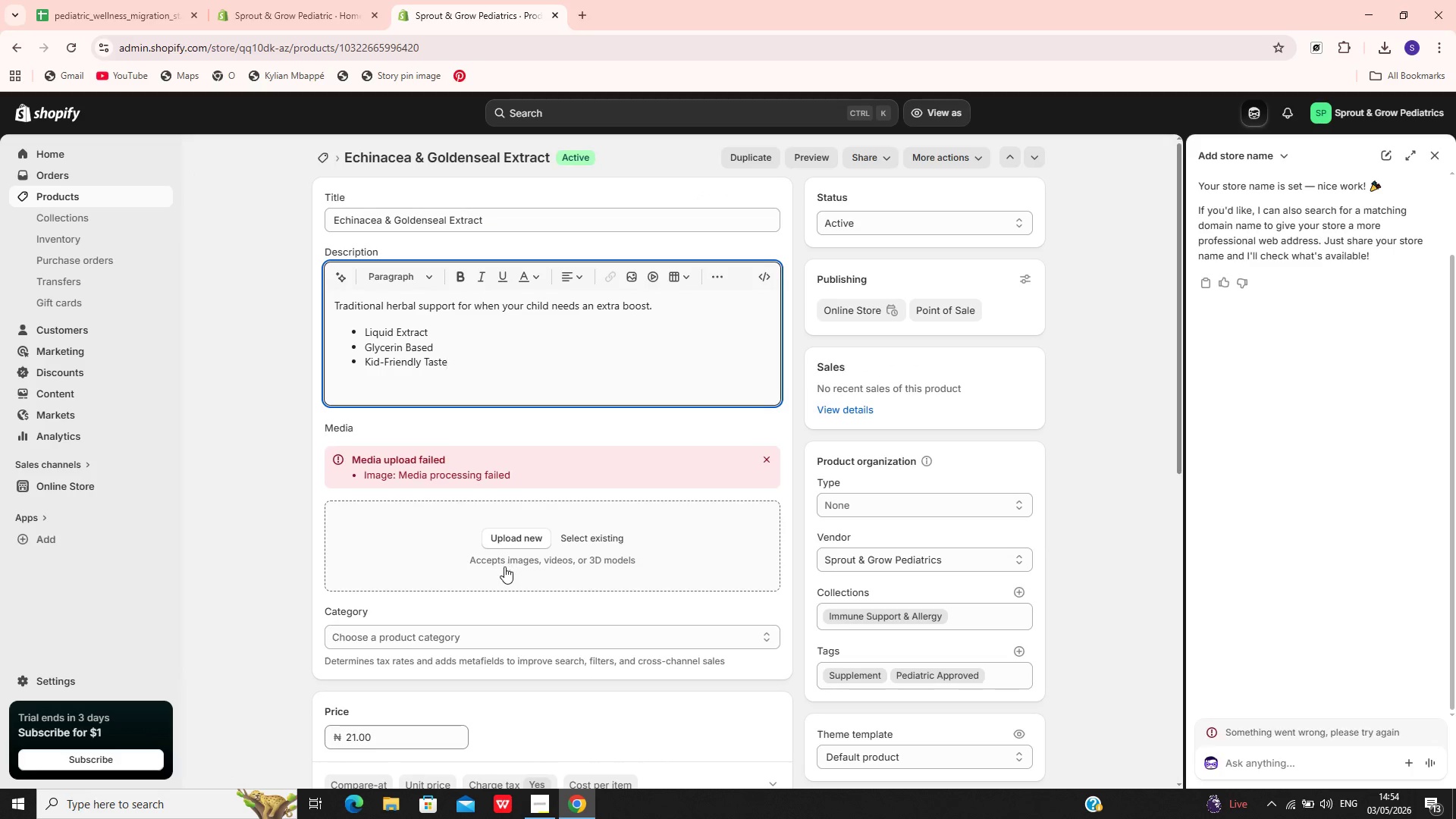 
left_click([503, 566])
 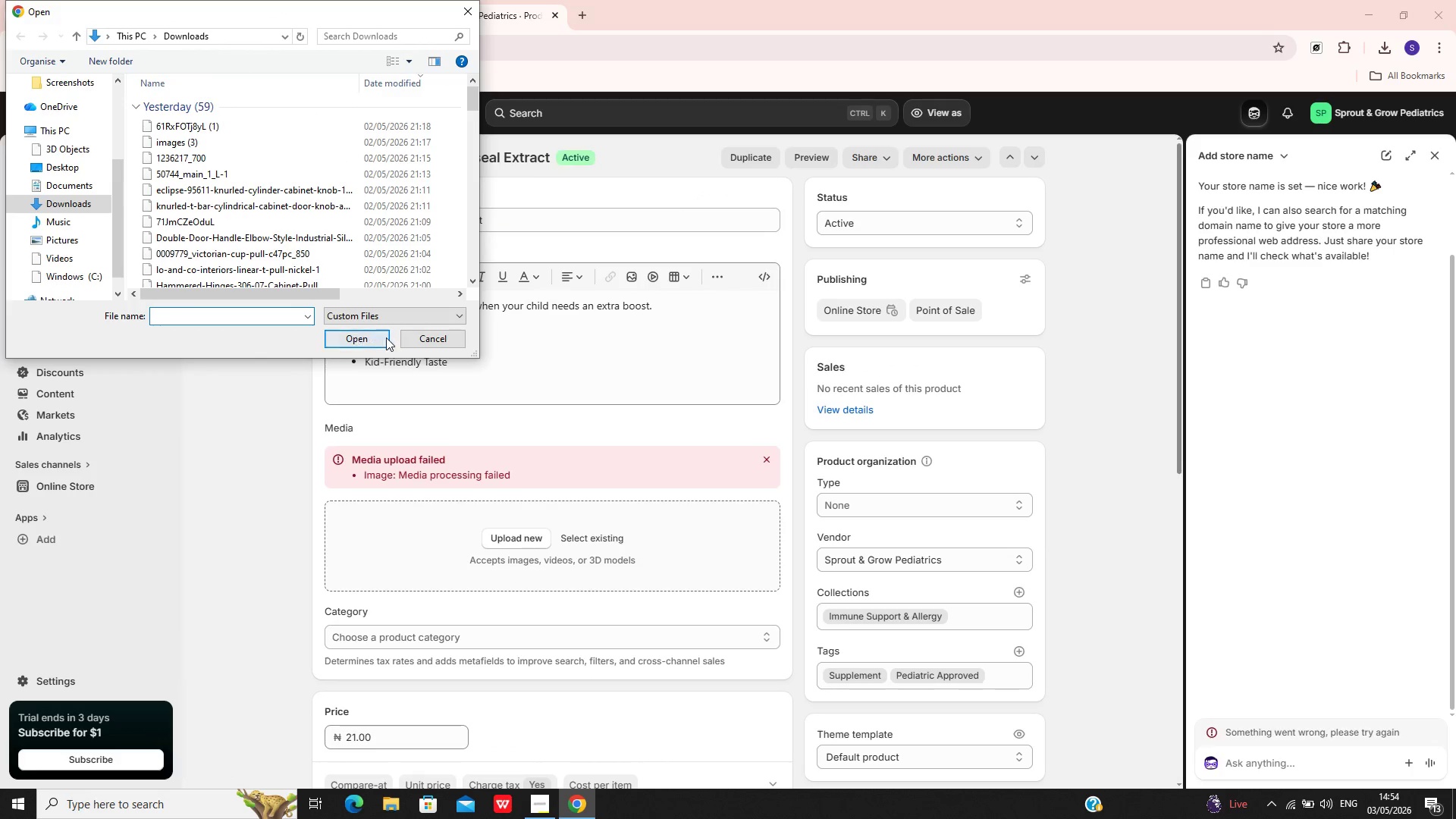 
left_click([429, 338])
 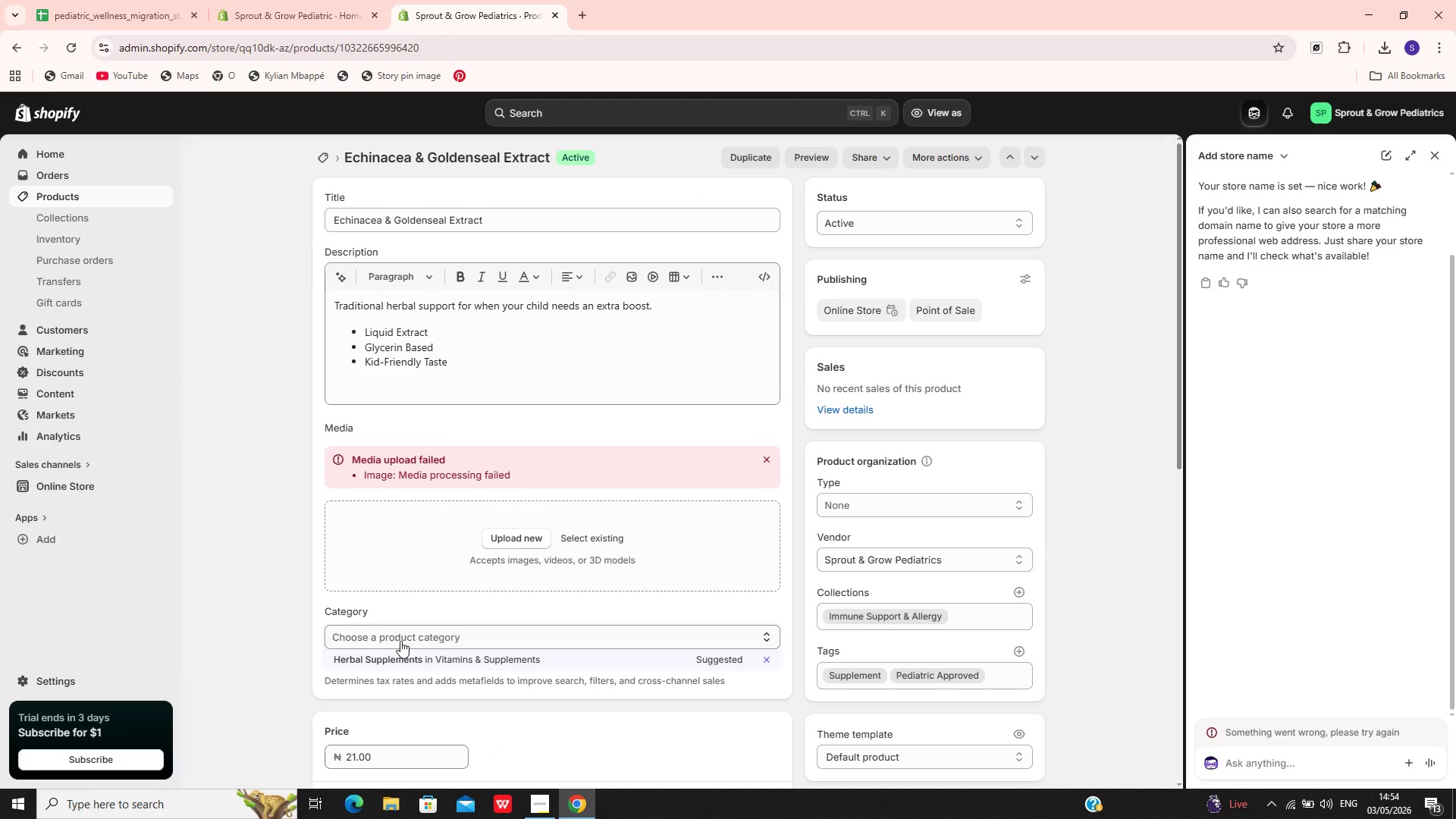 
left_click([400, 654])
 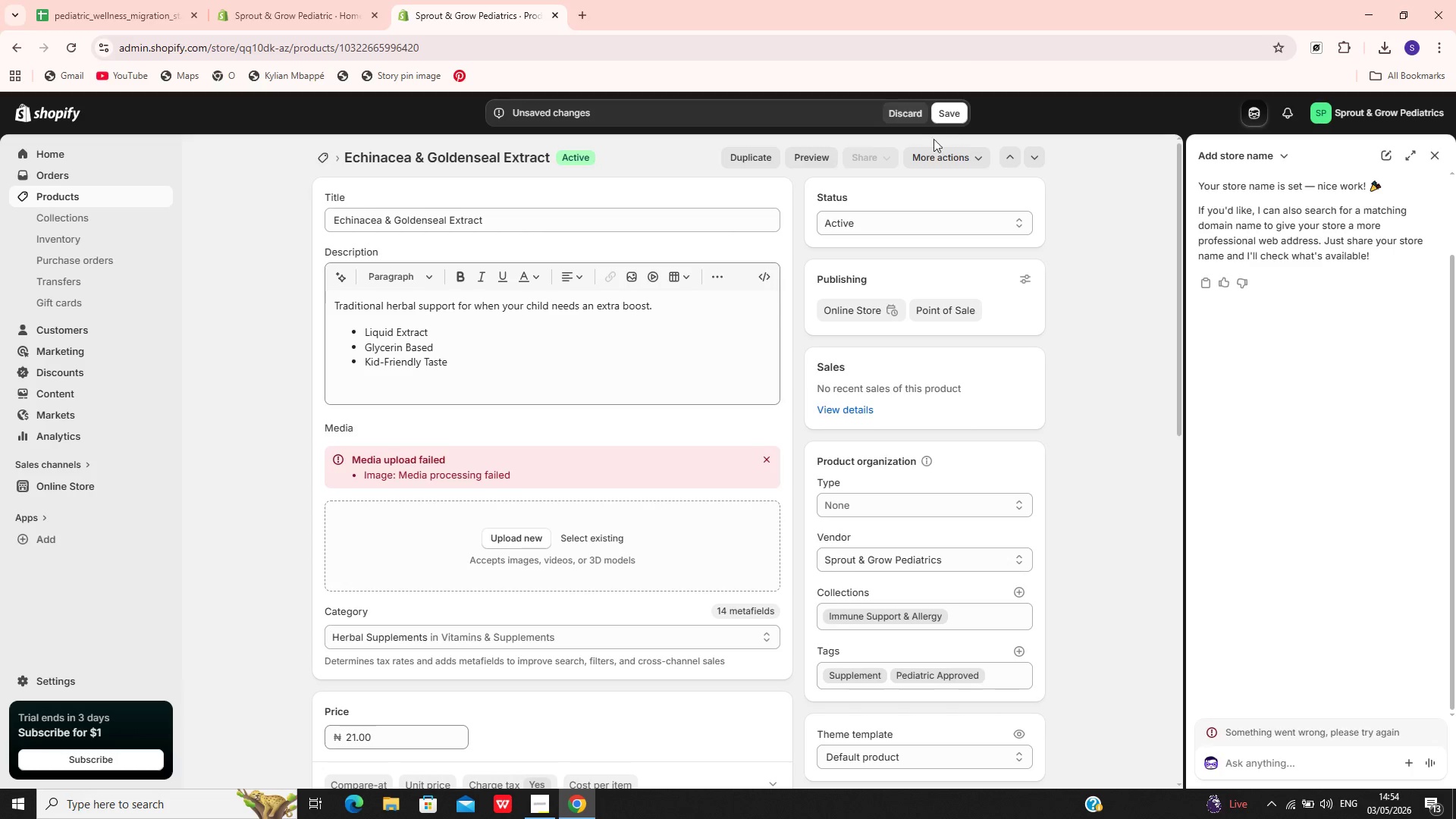 
left_click([952, 113])
 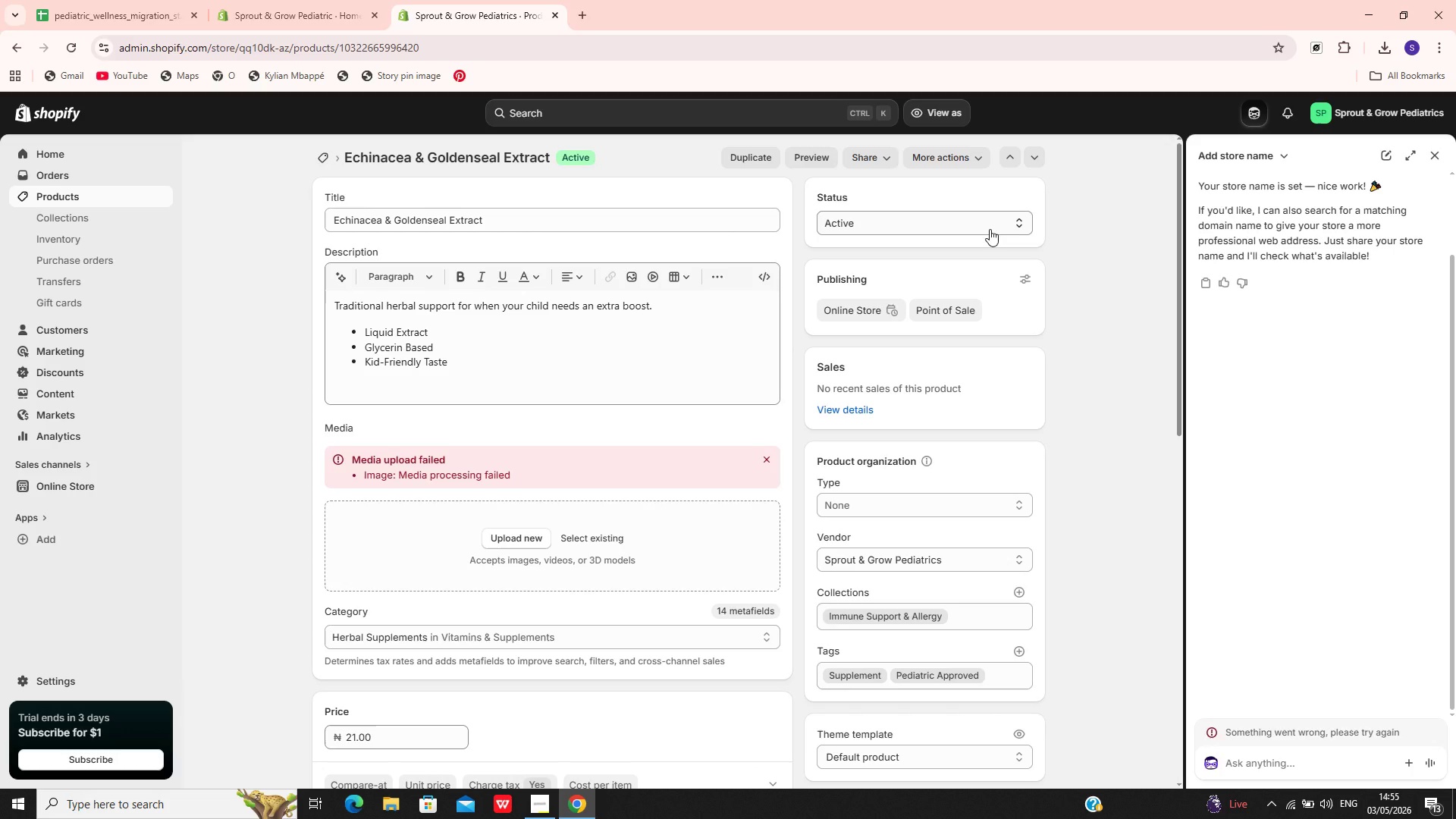 
wait(22.89)
 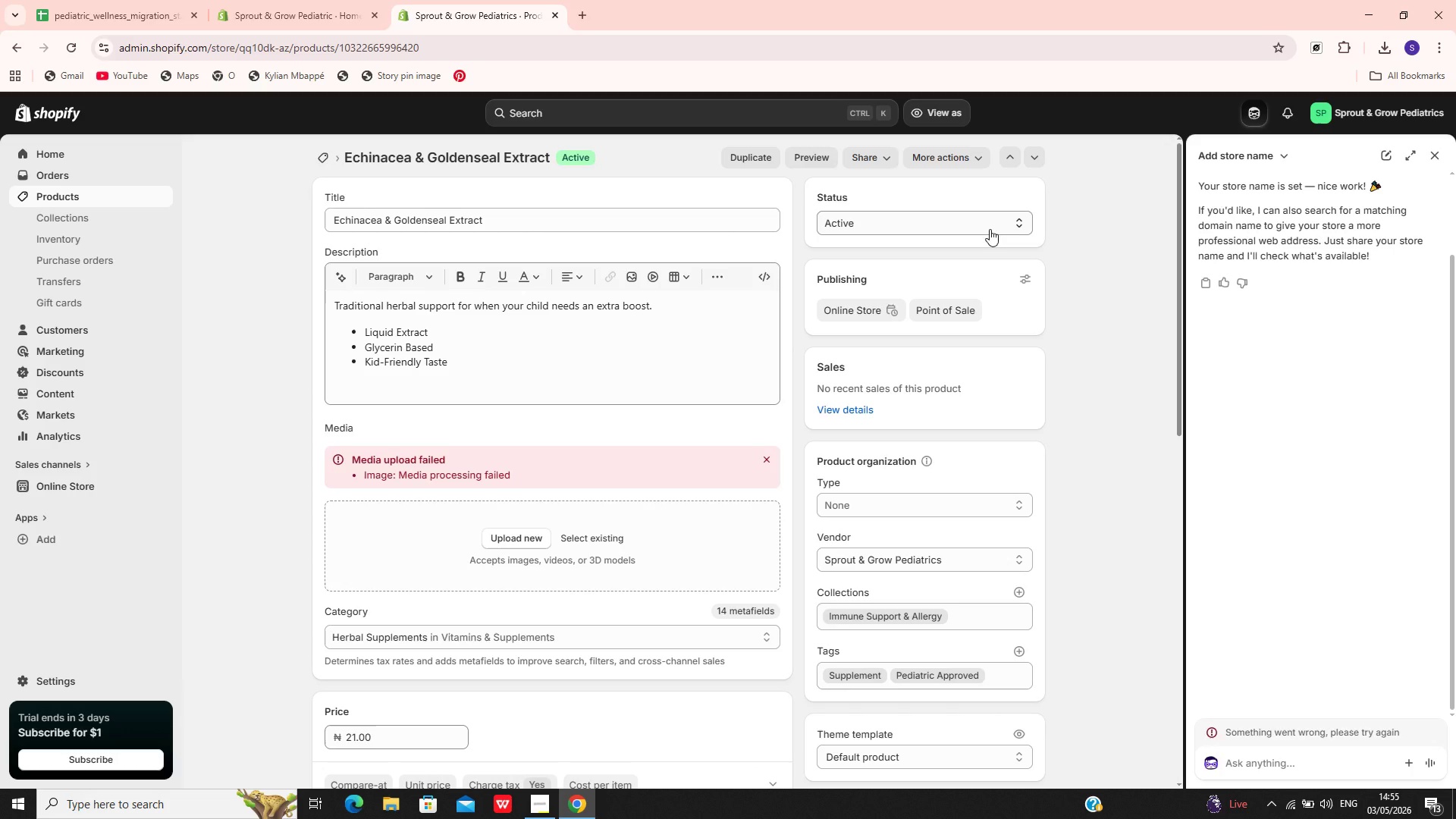 
left_click([127, 194])
 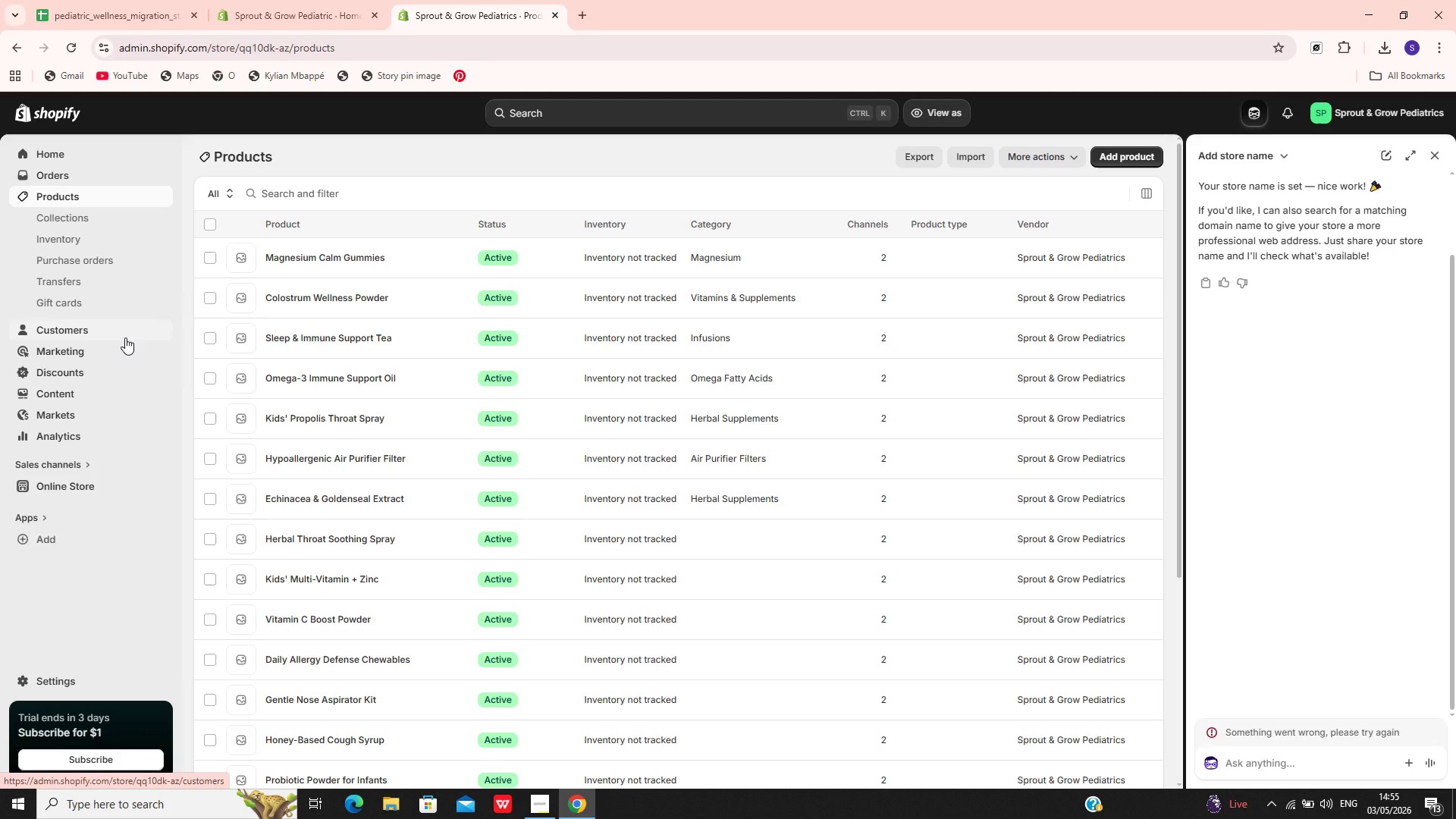 
wait(20.17)
 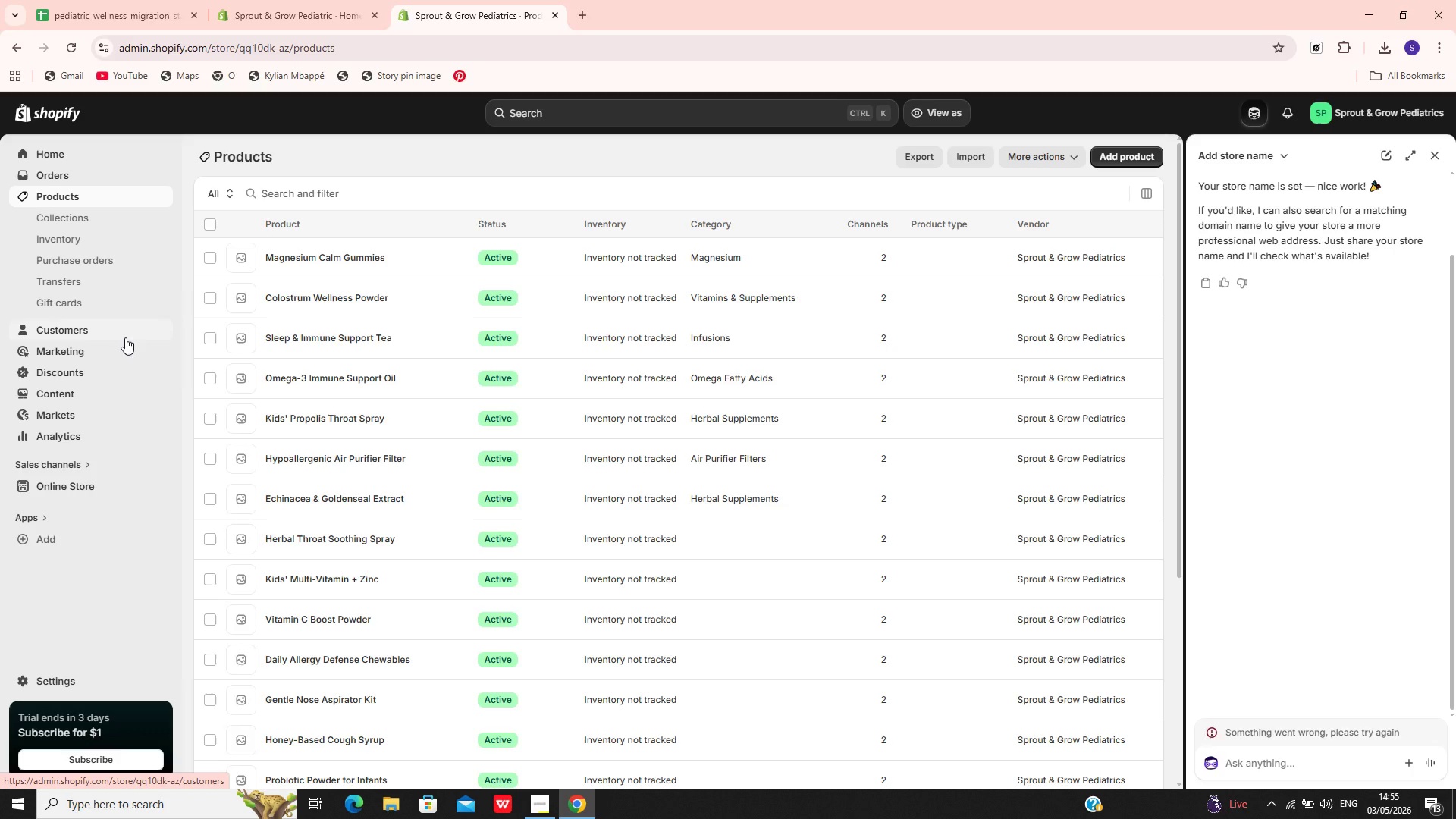 
left_click([297, 533])
 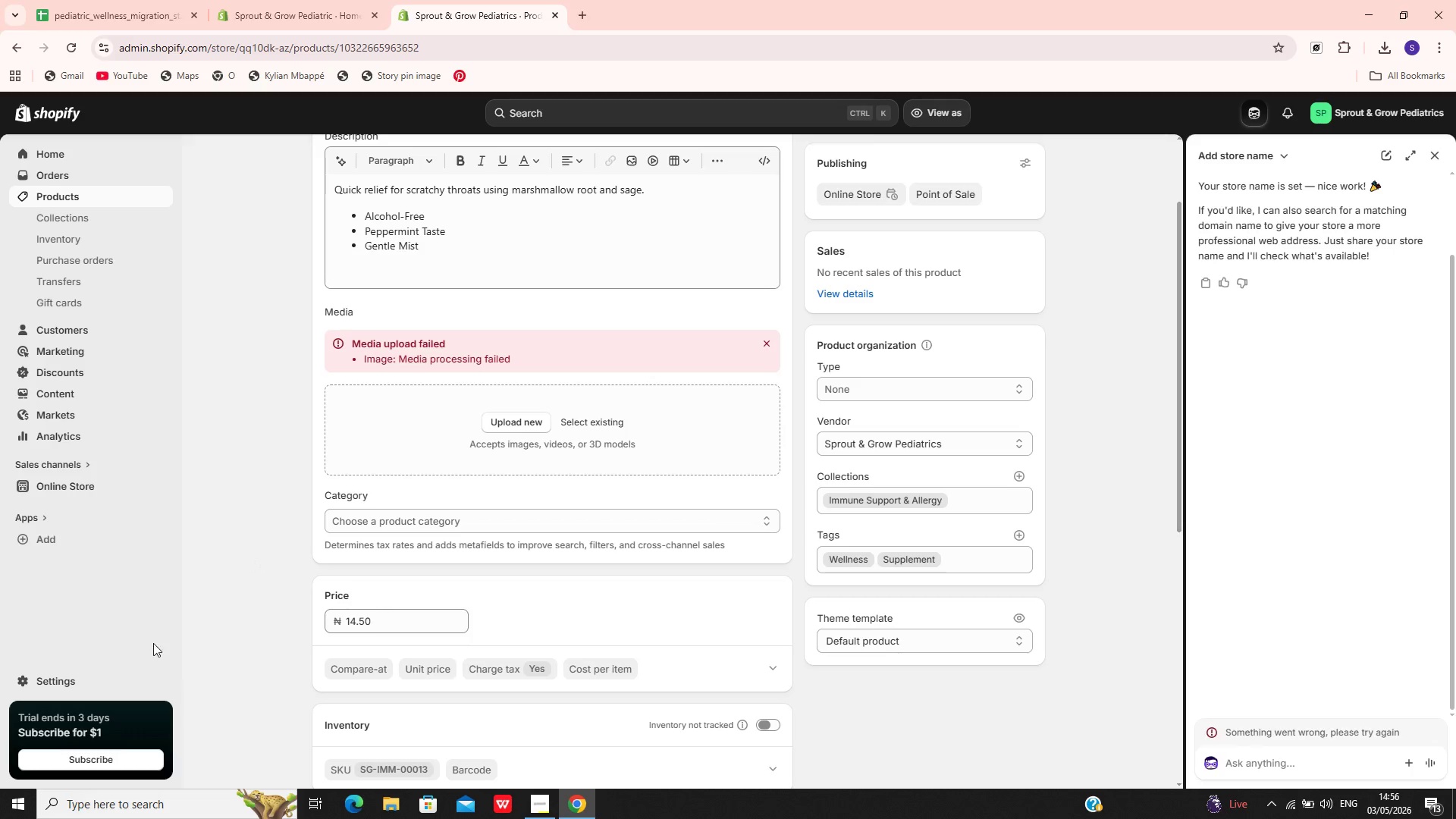 
wait(34.91)
 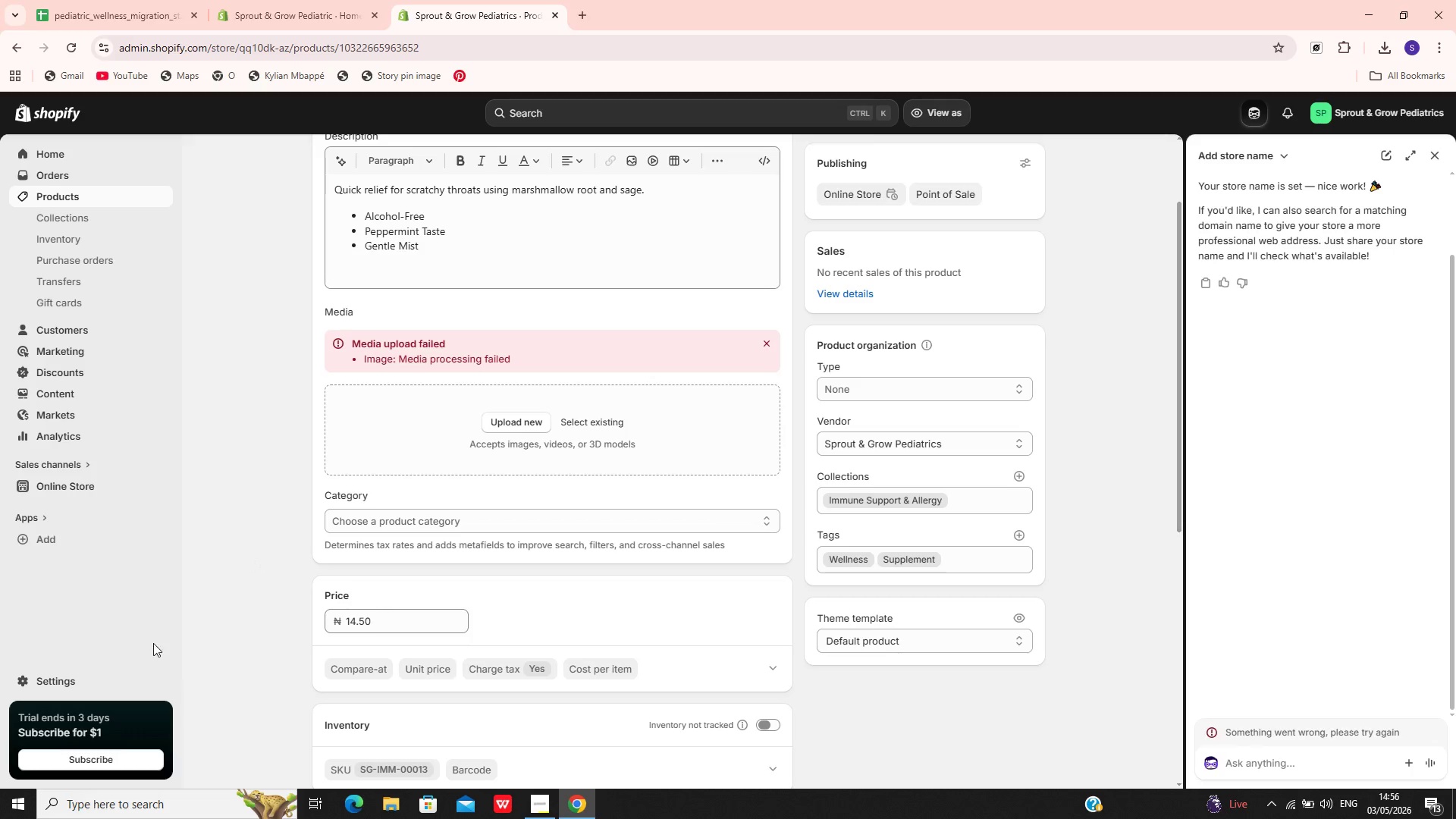 
left_click([428, 363])
 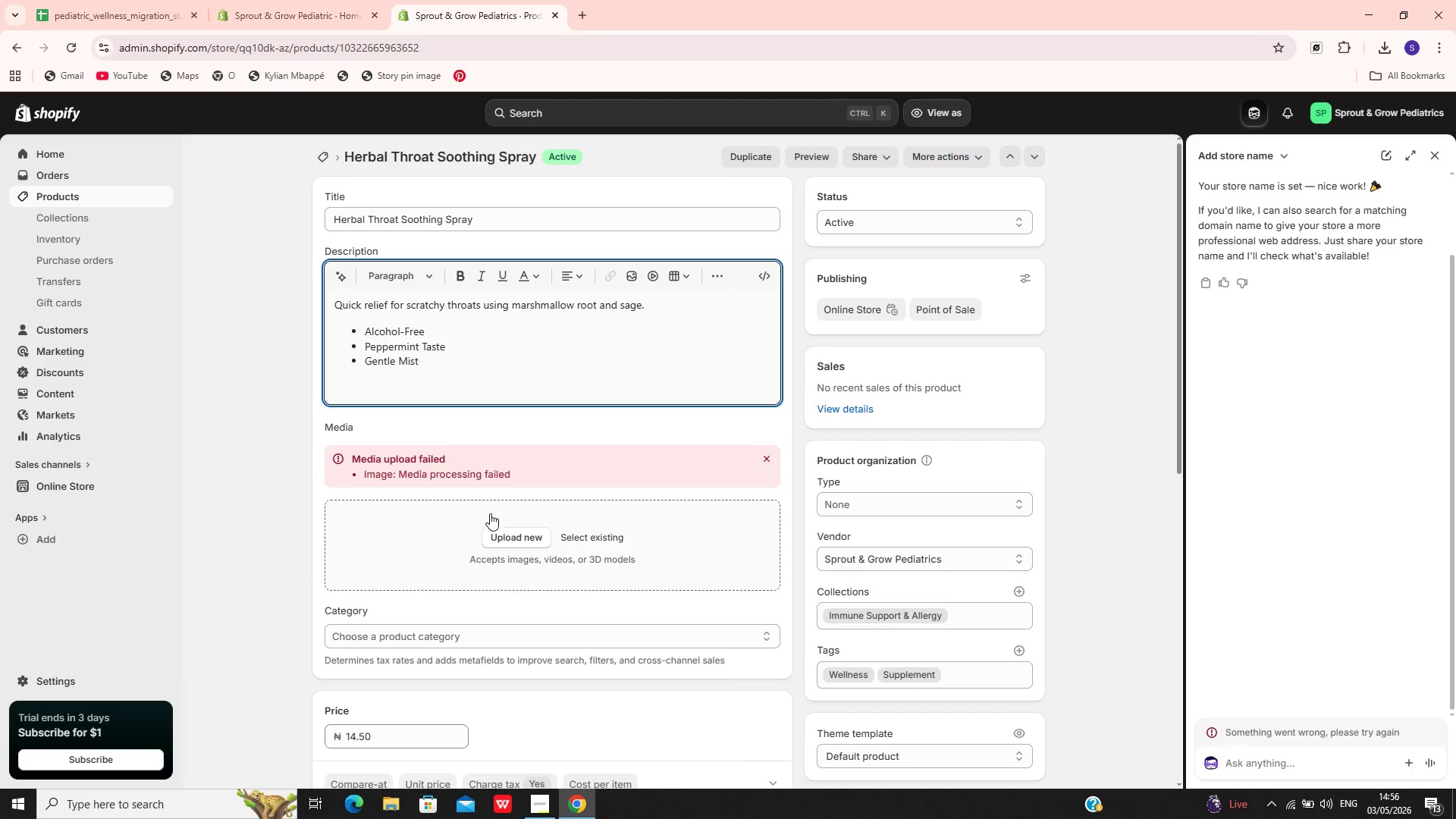 
left_click([485, 529])
 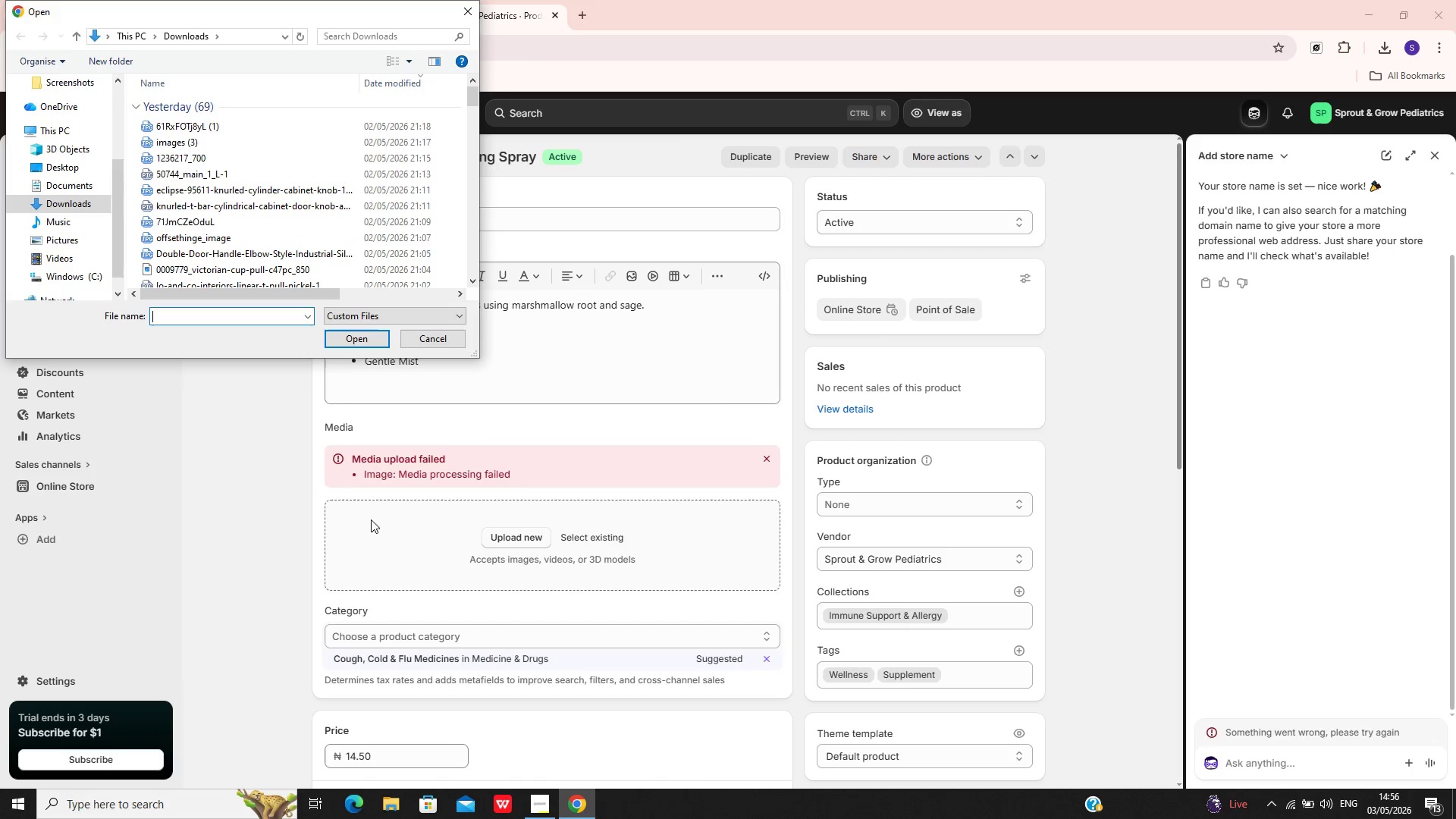 
left_click([431, 337])
 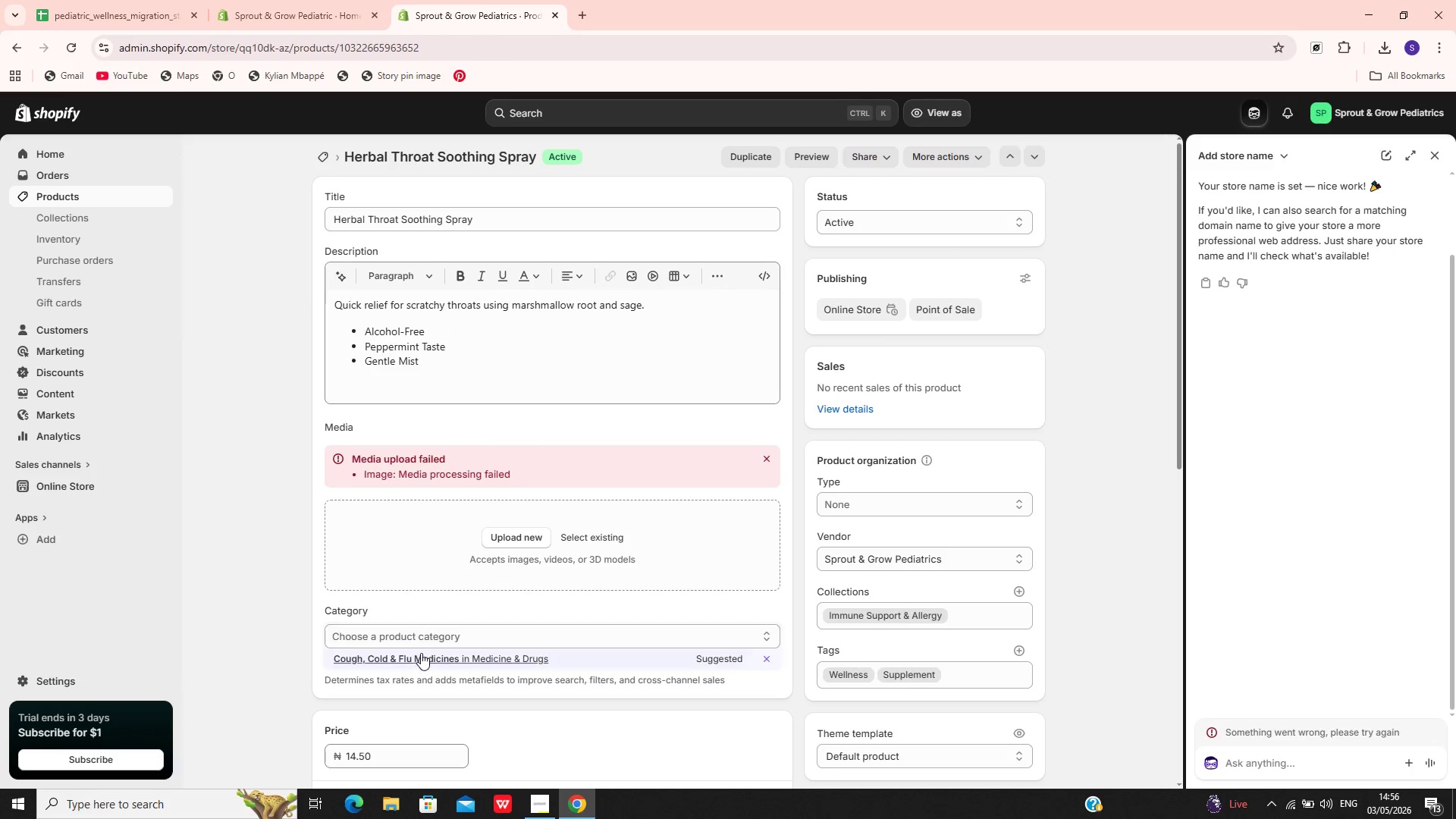 
left_click([421, 653])
 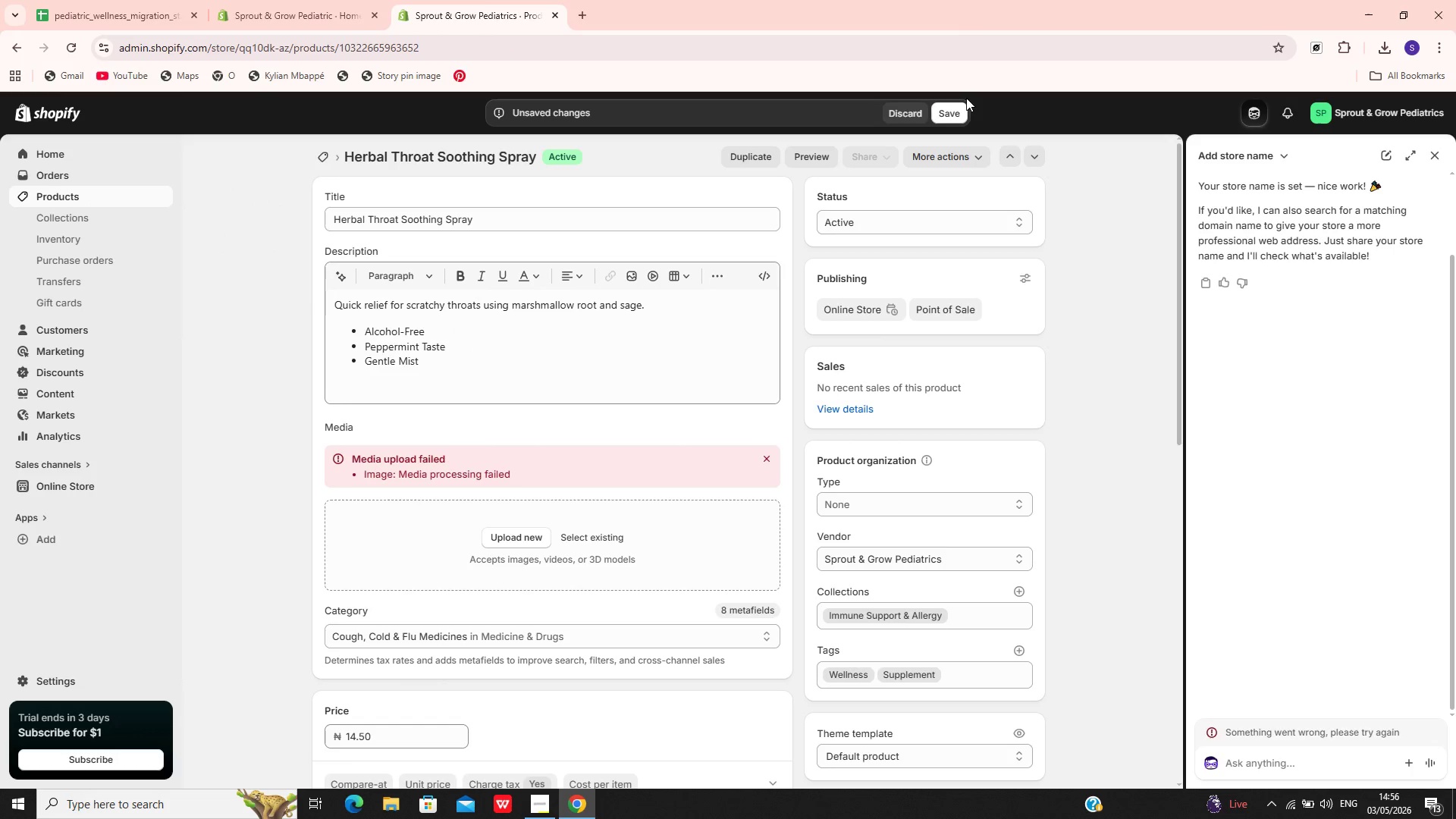 
left_click([937, 113])
 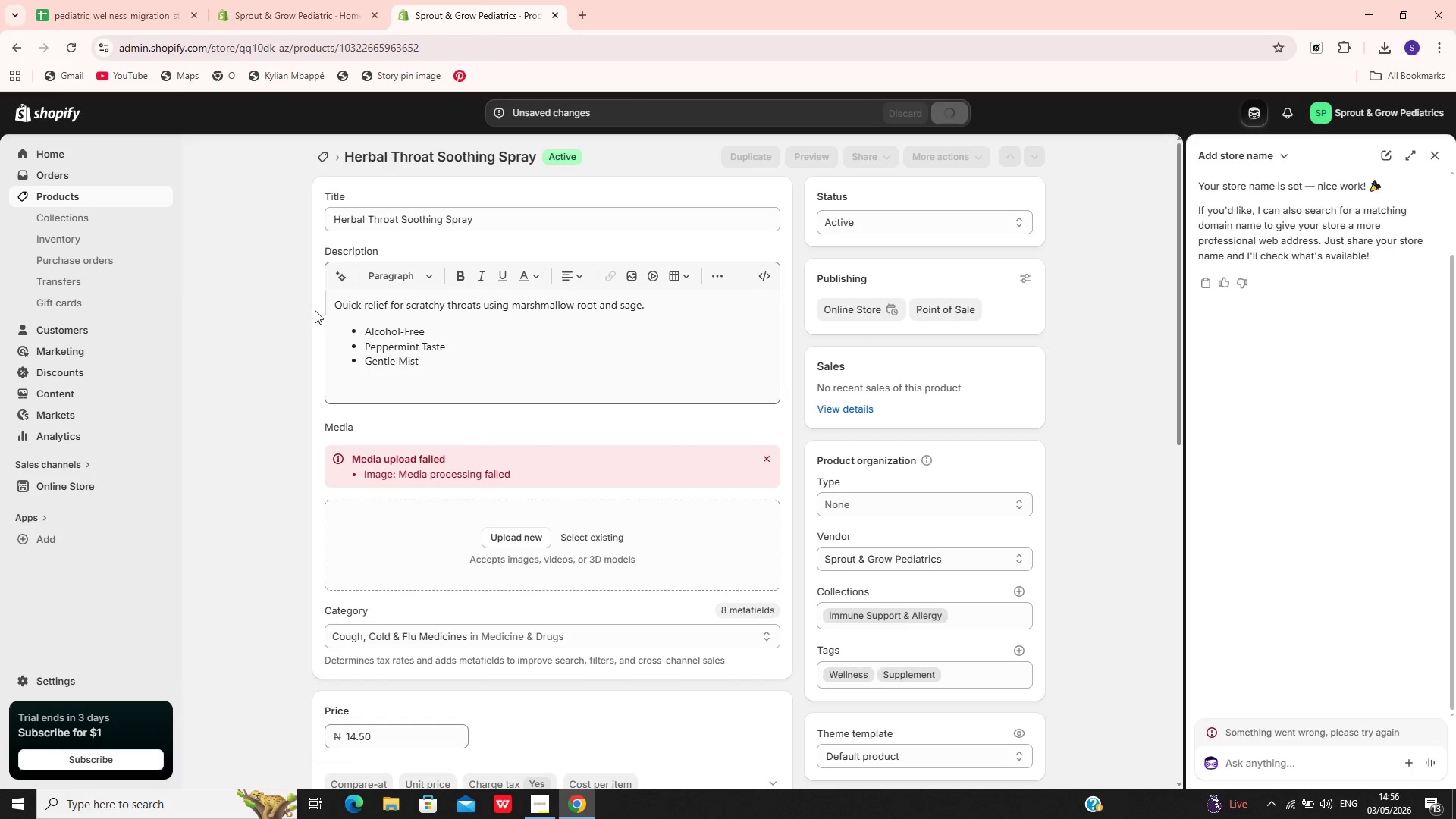 
left_click([76, 192])
 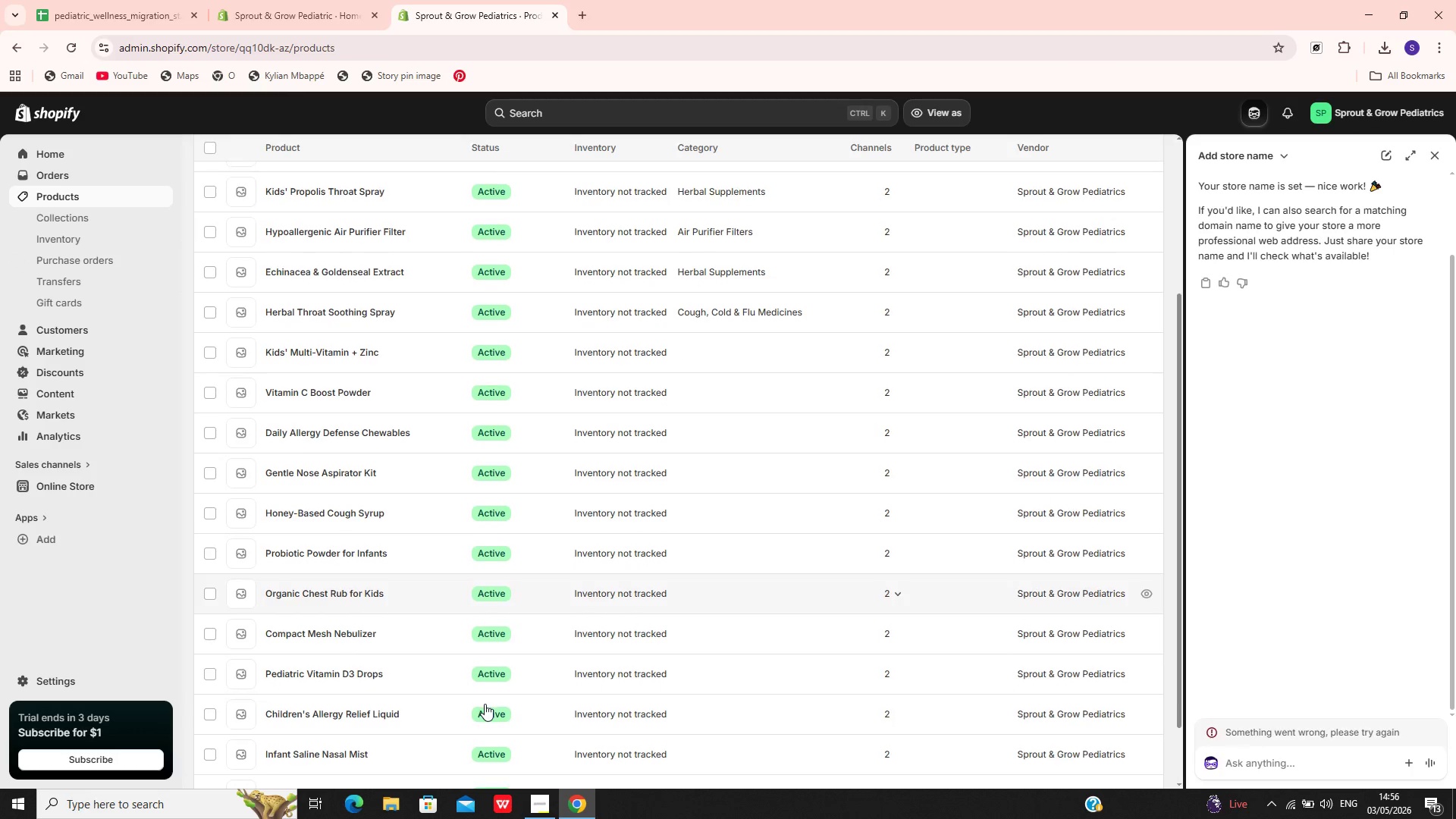 
wait(7.09)
 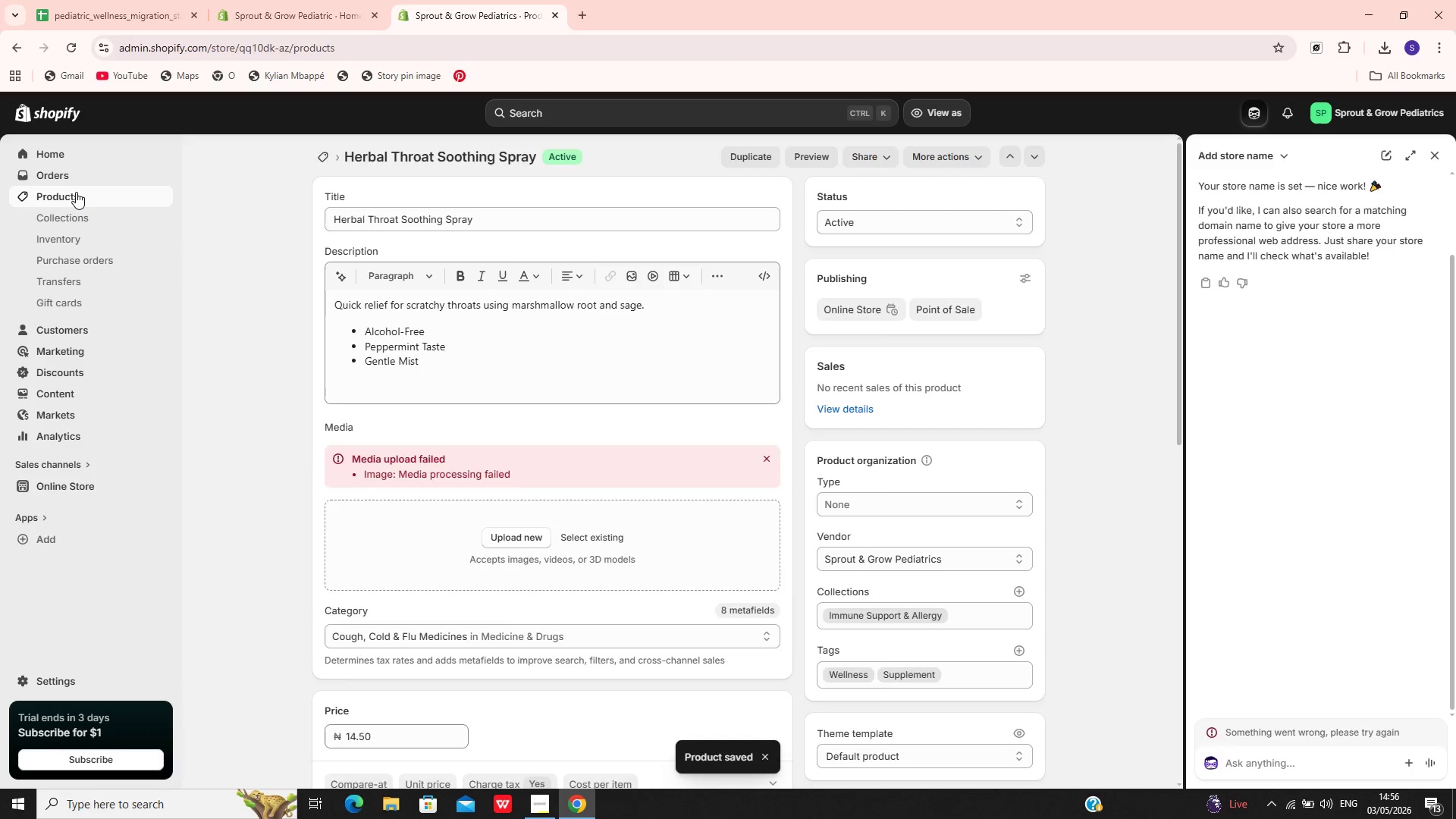 
left_click([360, 343])
 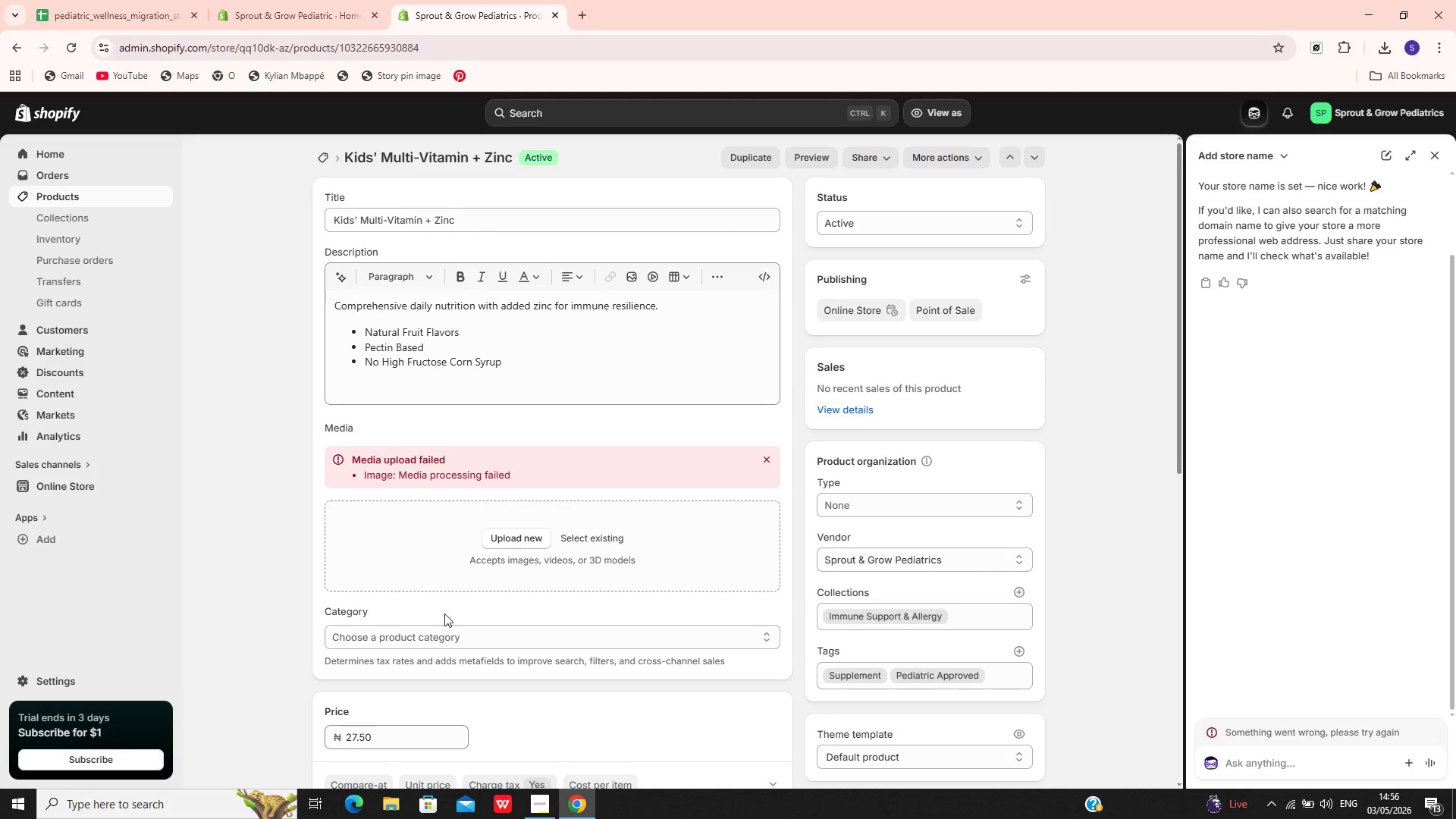 
wait(5.7)
 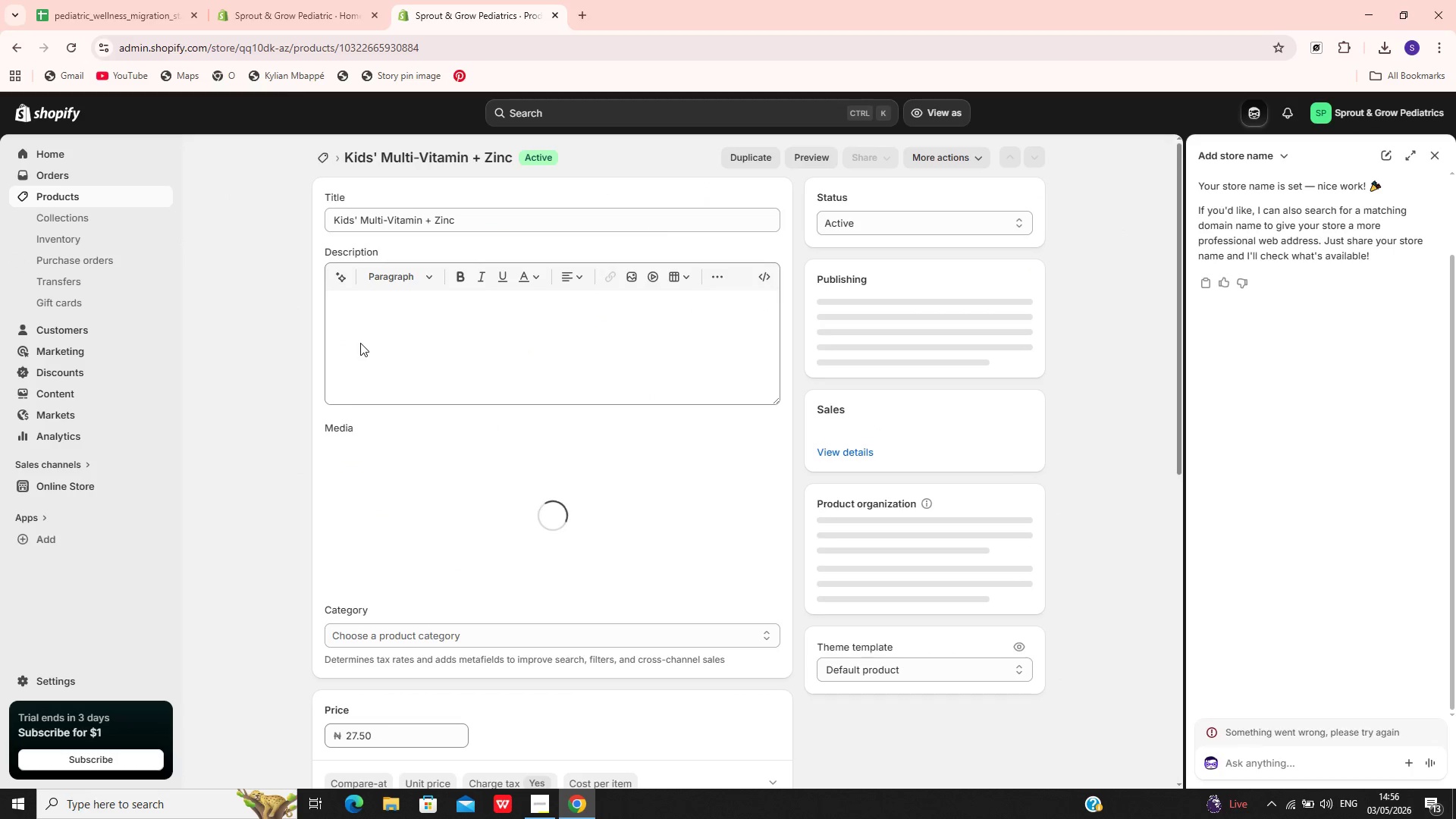 
left_click([474, 532])